 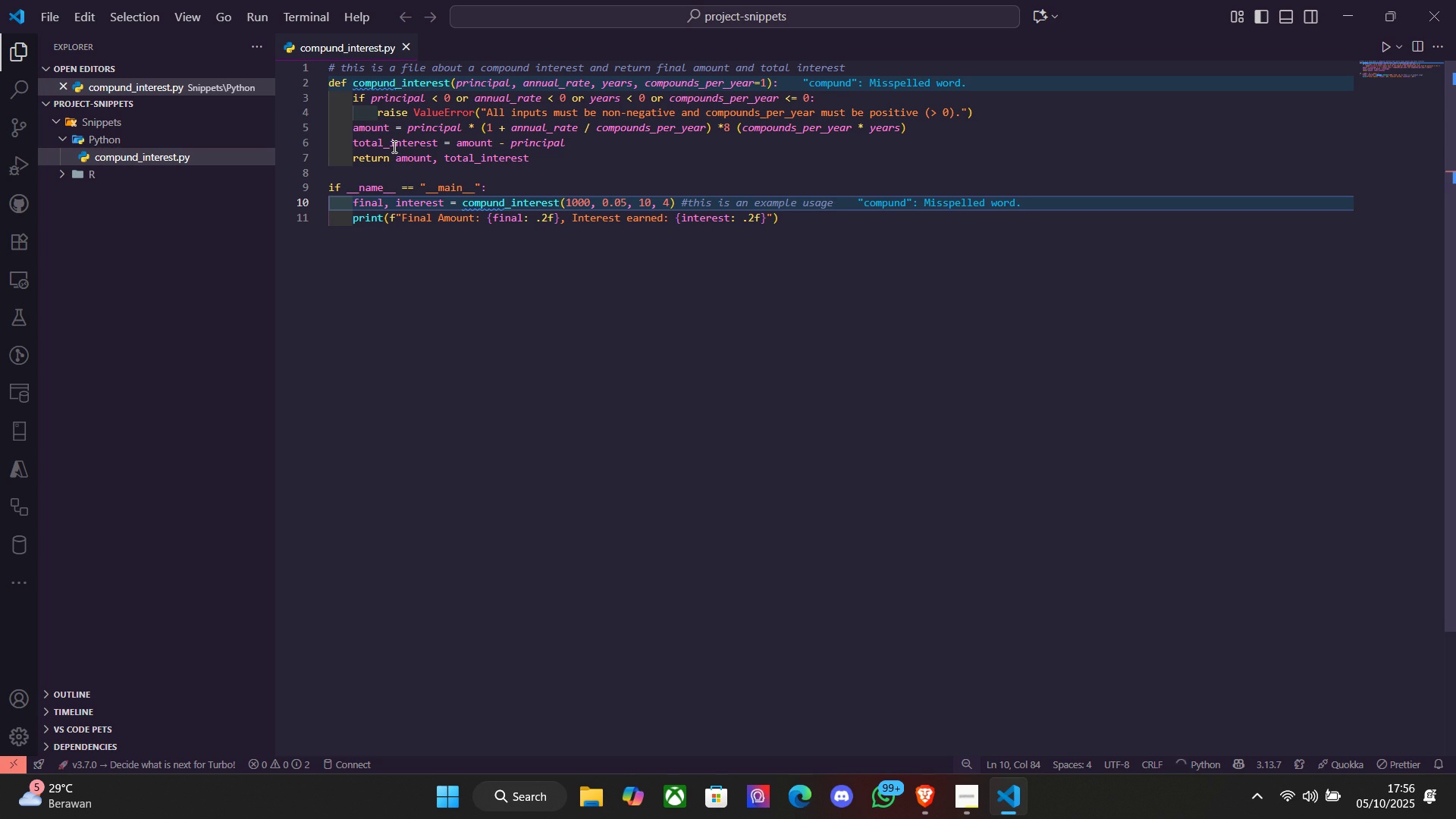 
key(ArrowUp)
 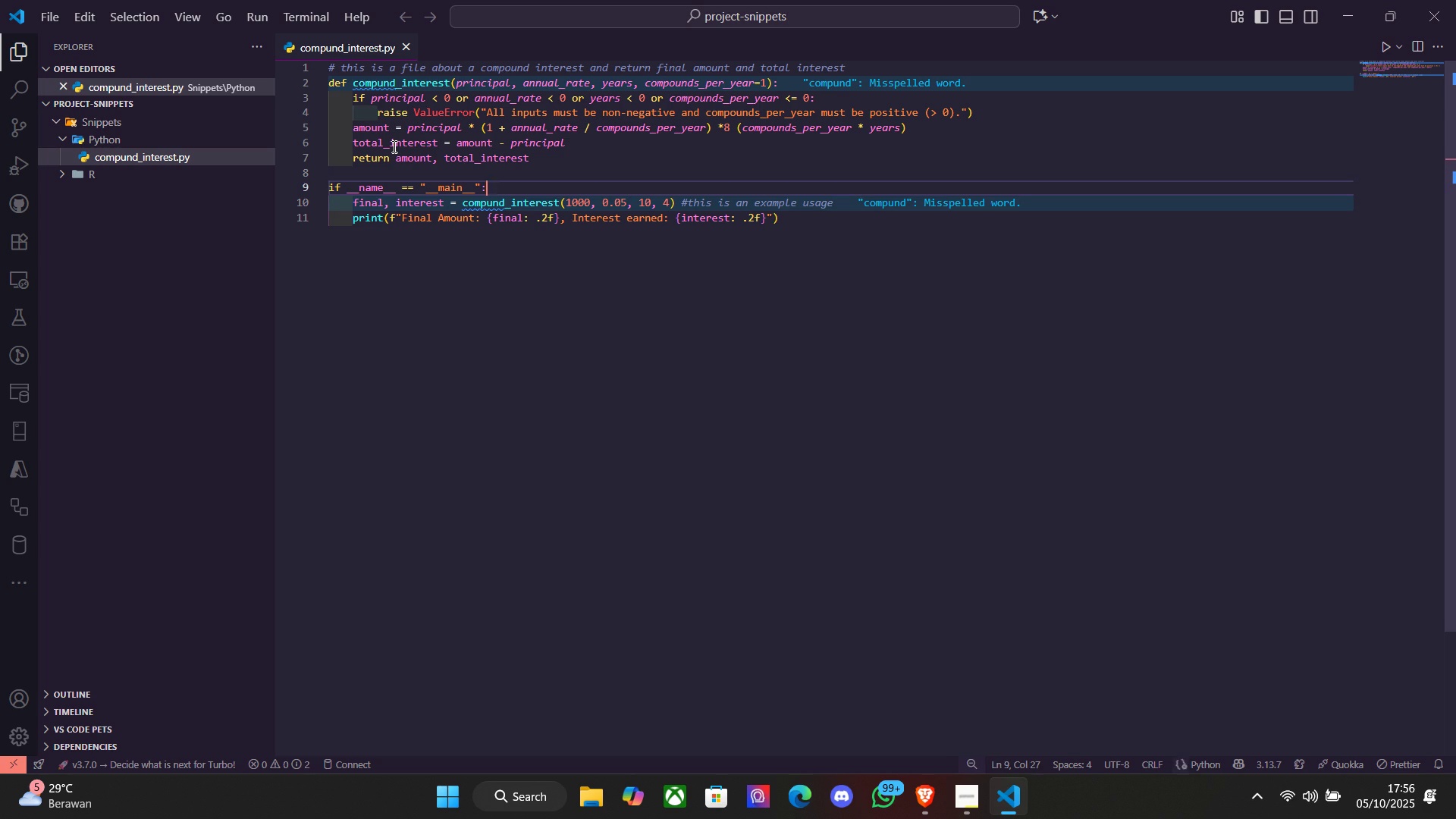 
key(ArrowUp)
 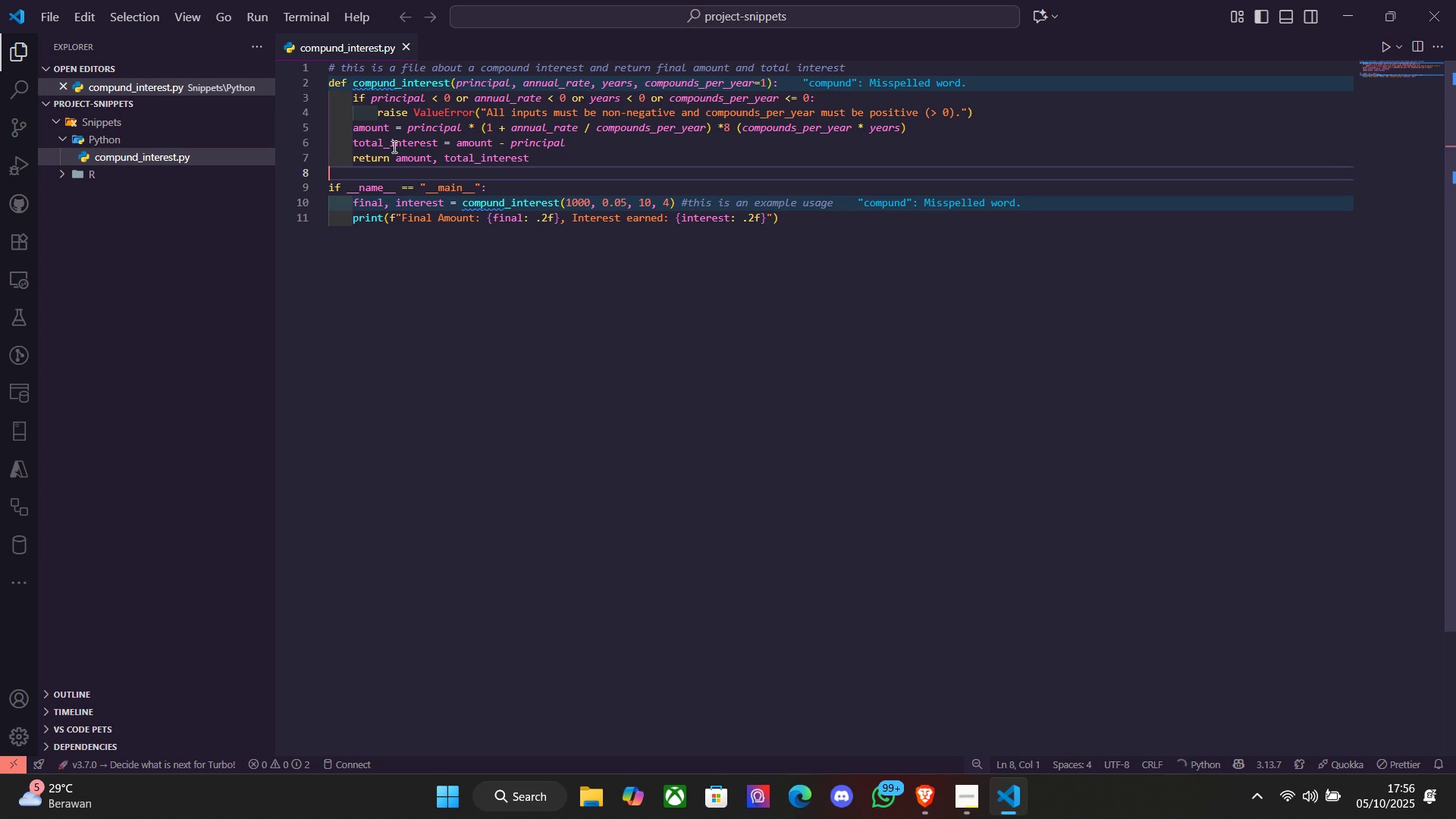 
key(ArrowUp)
 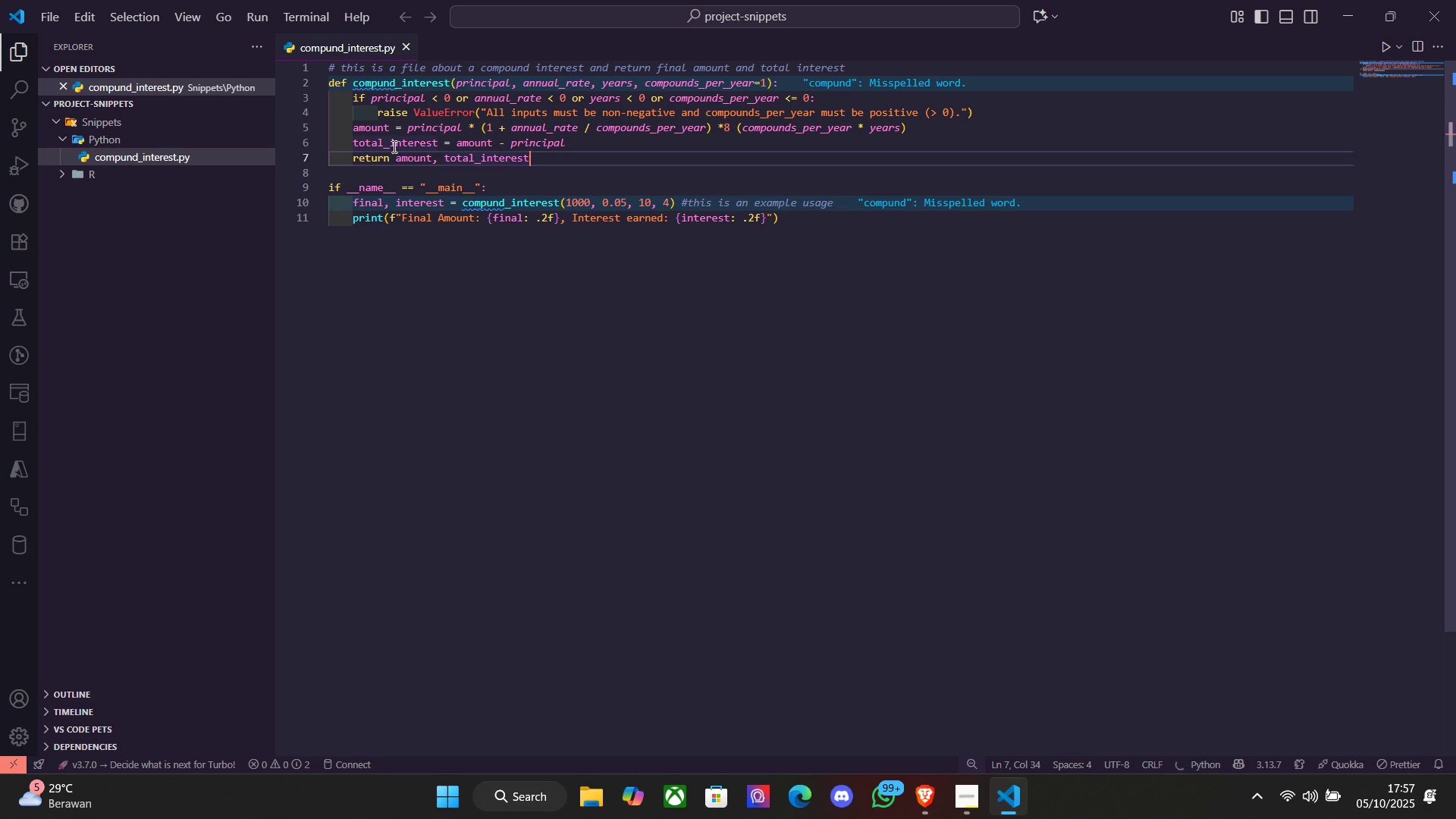 
key(ArrowUp)
 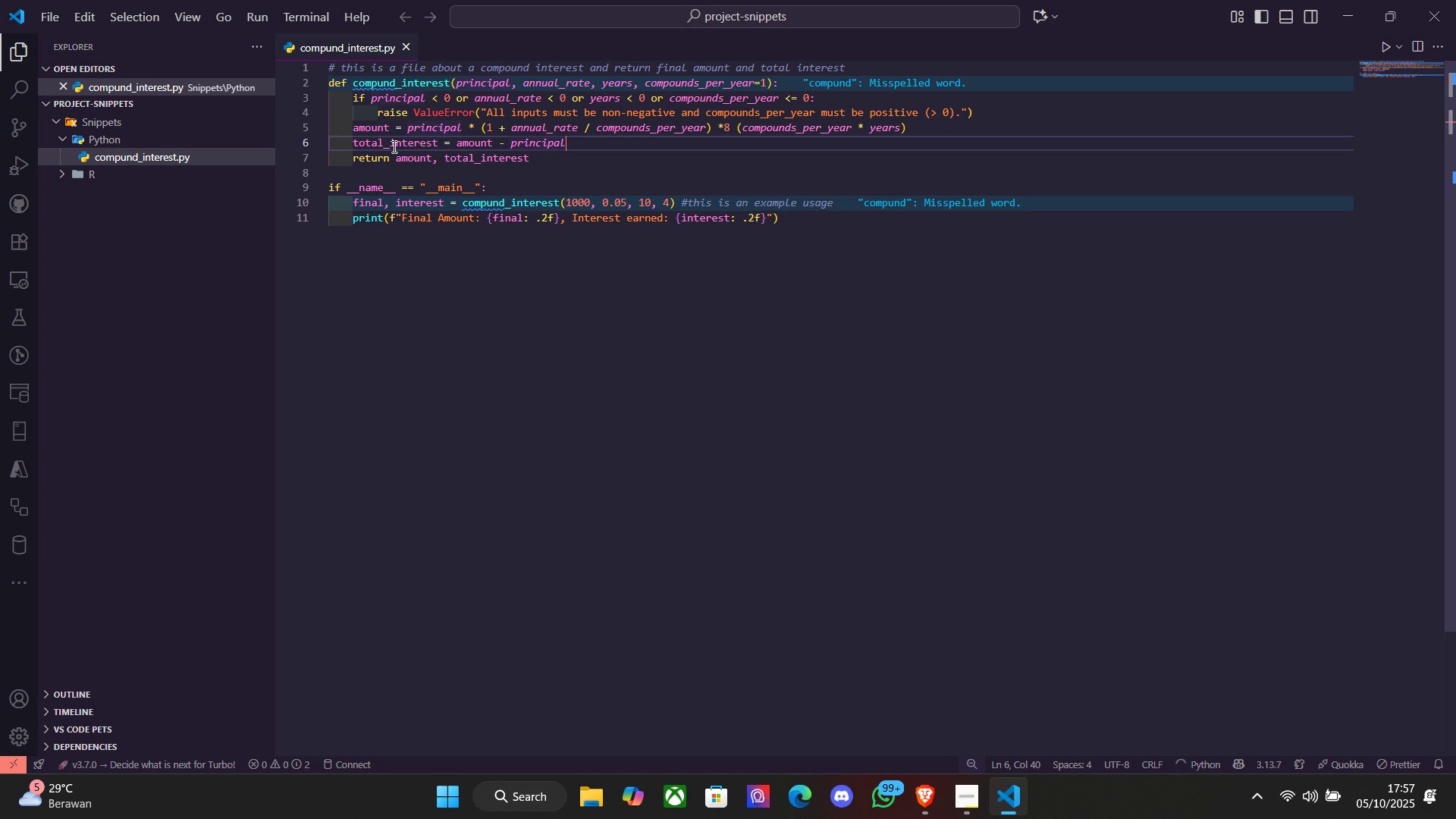 
key(ArrowDown)
 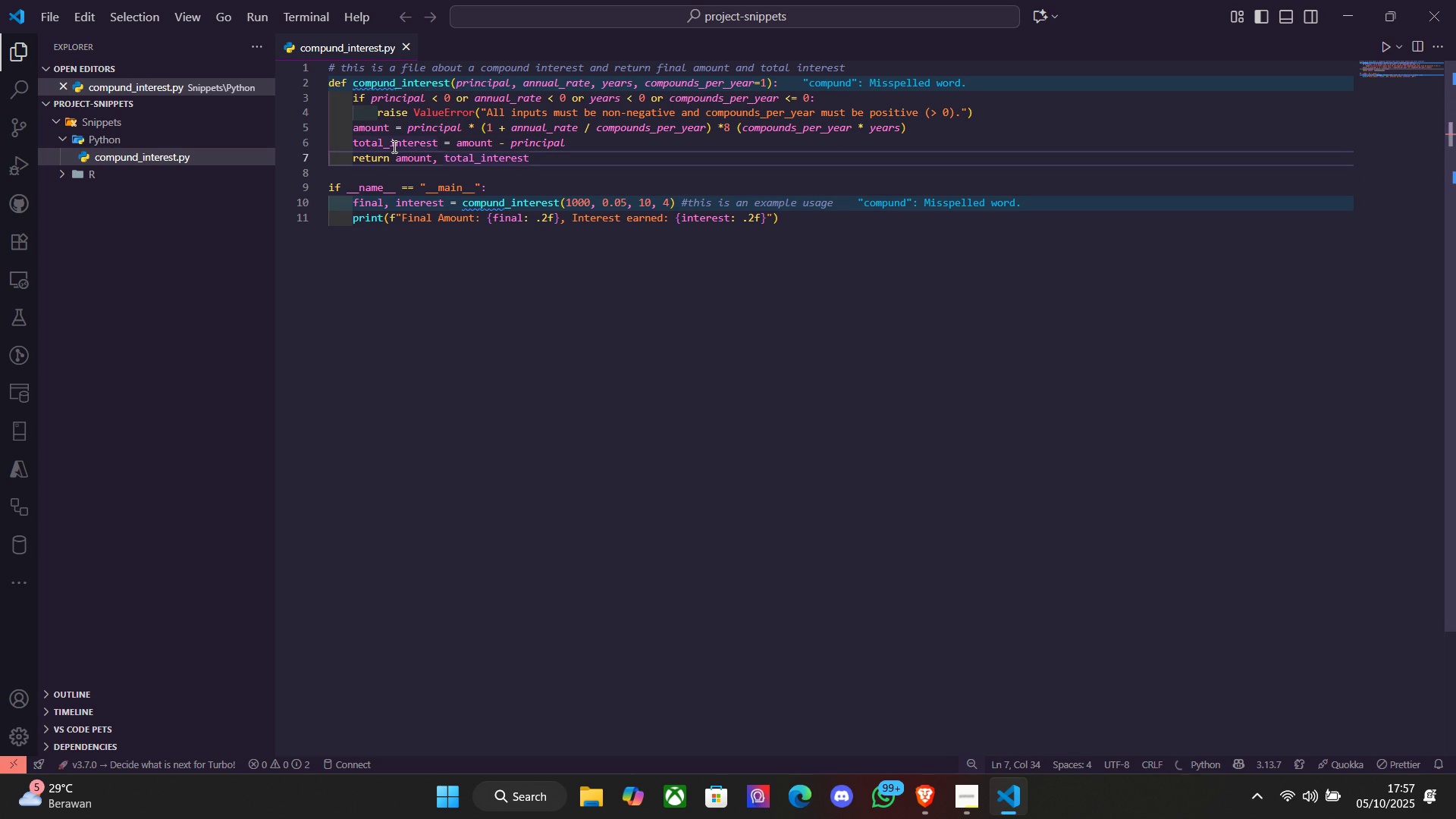 
key(ArrowUp)
 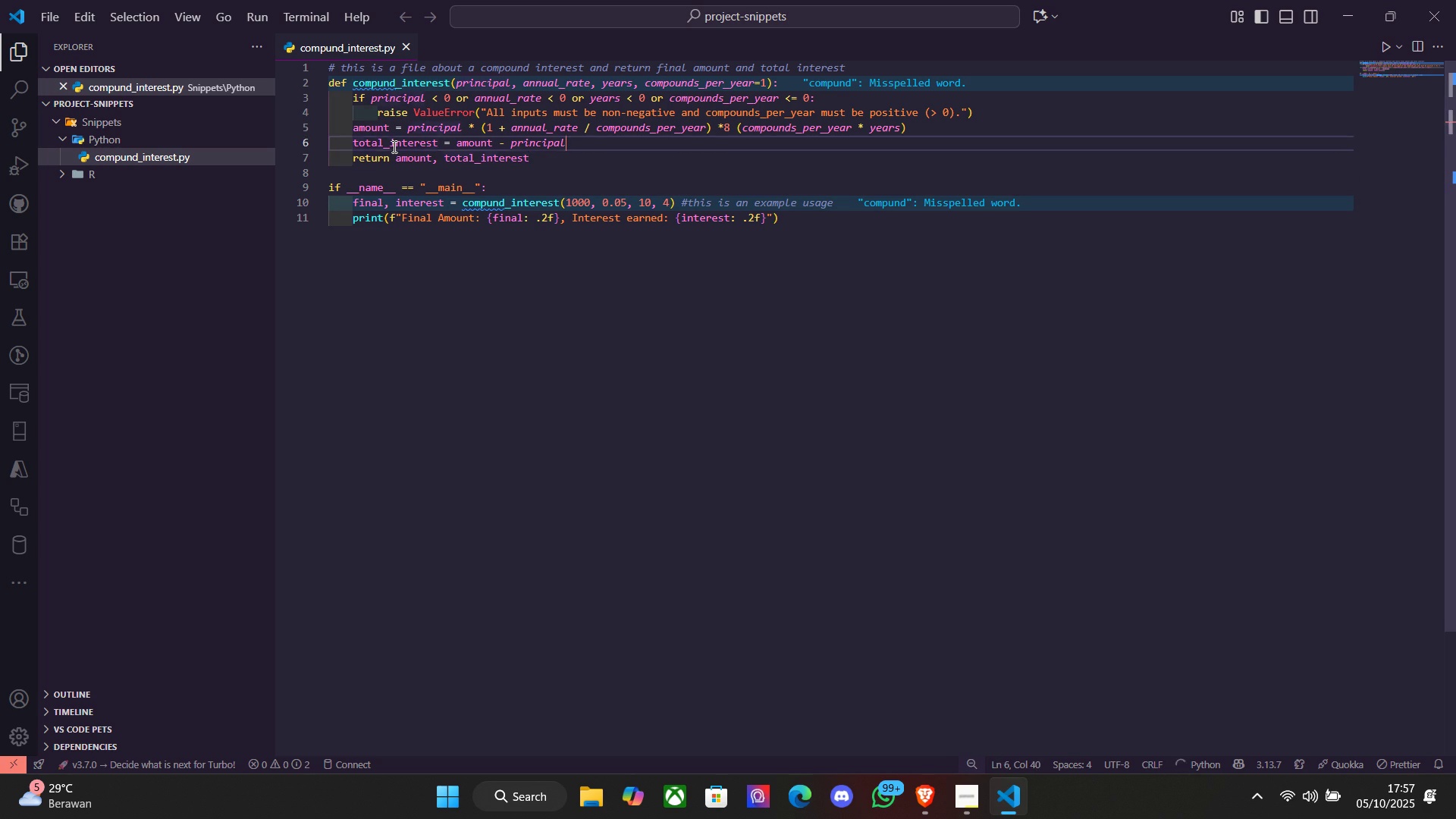 
key(ArrowUp)
 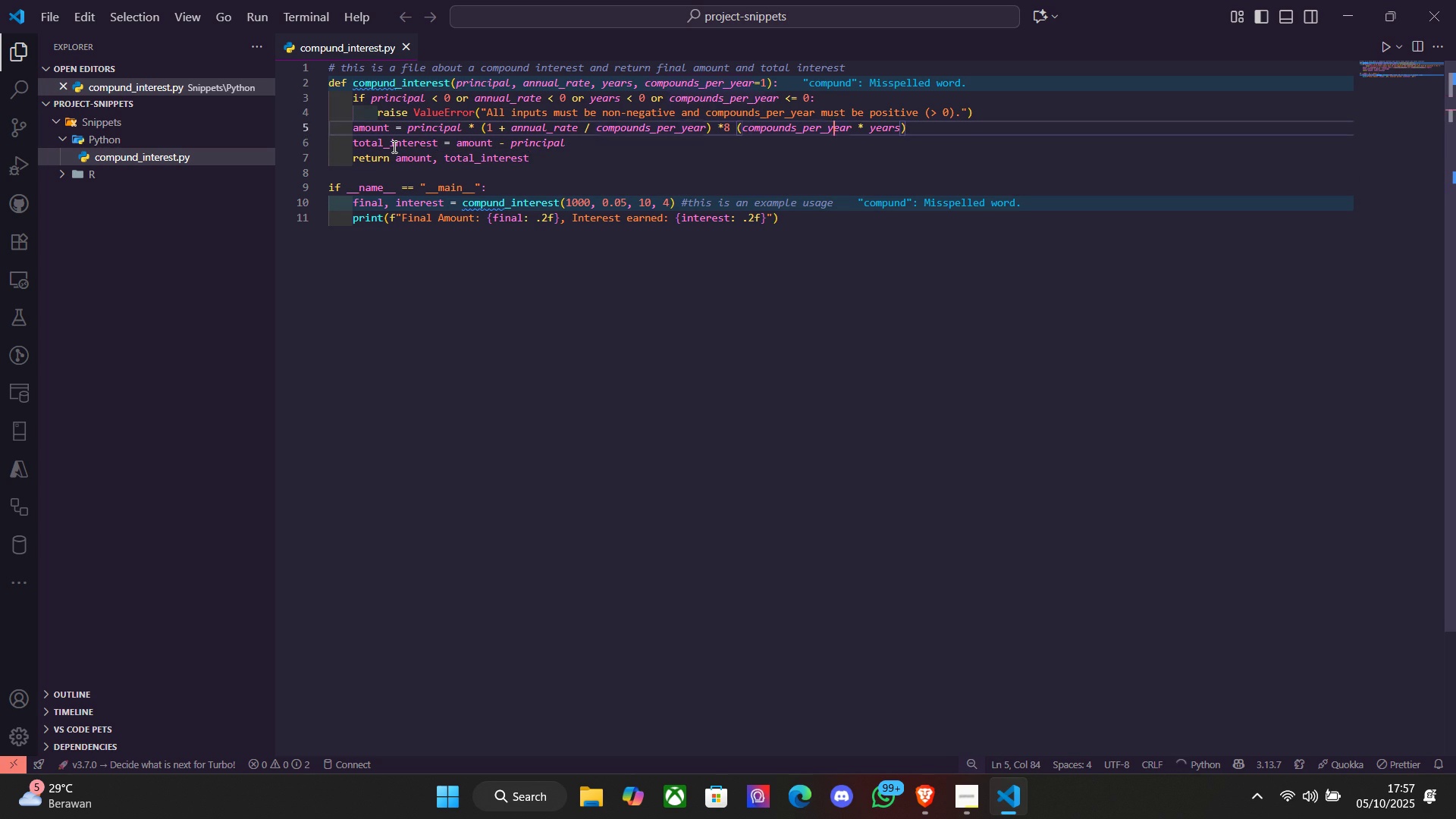 
key(ArrowUp)
 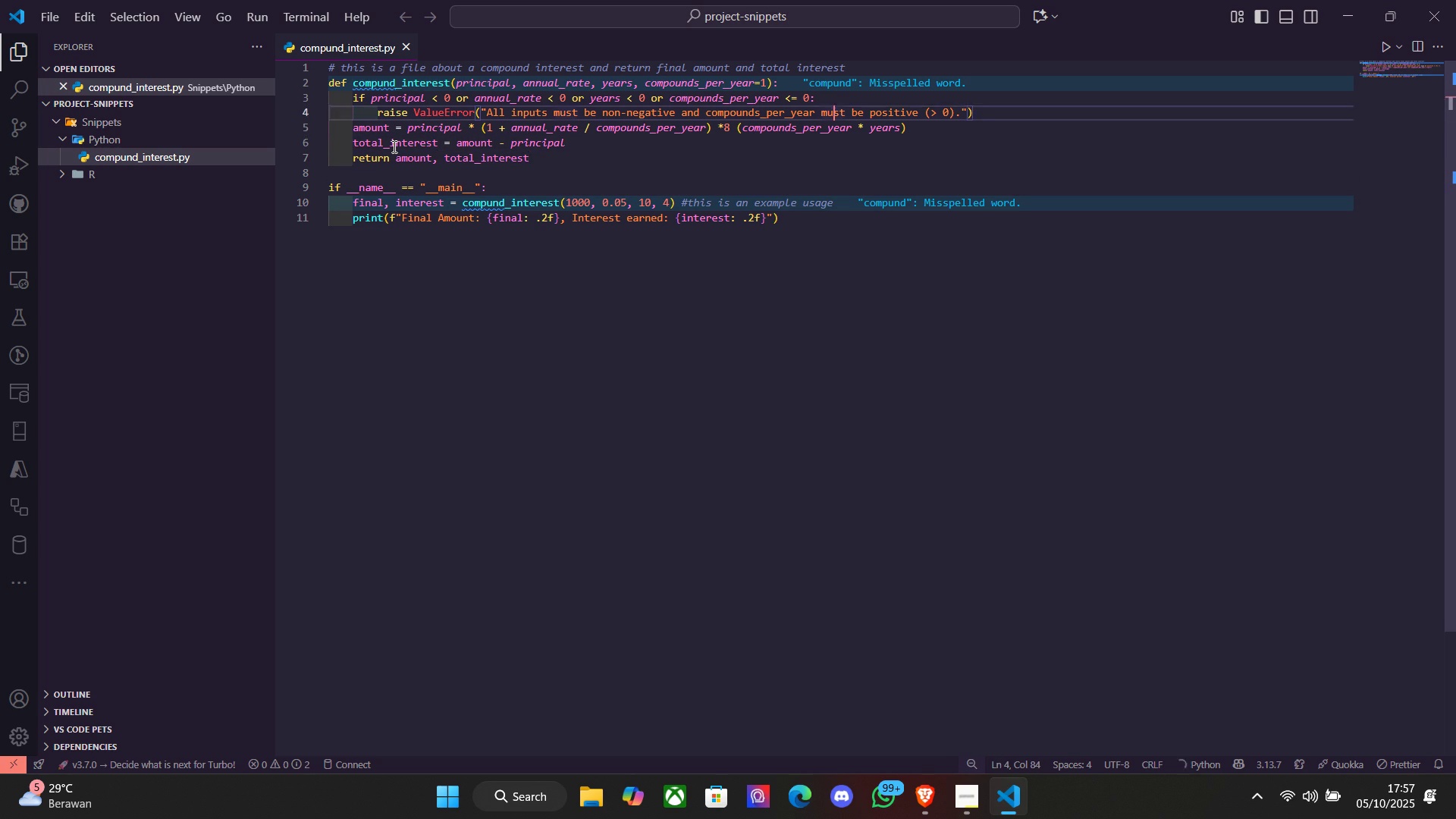 
key(ArrowUp)
 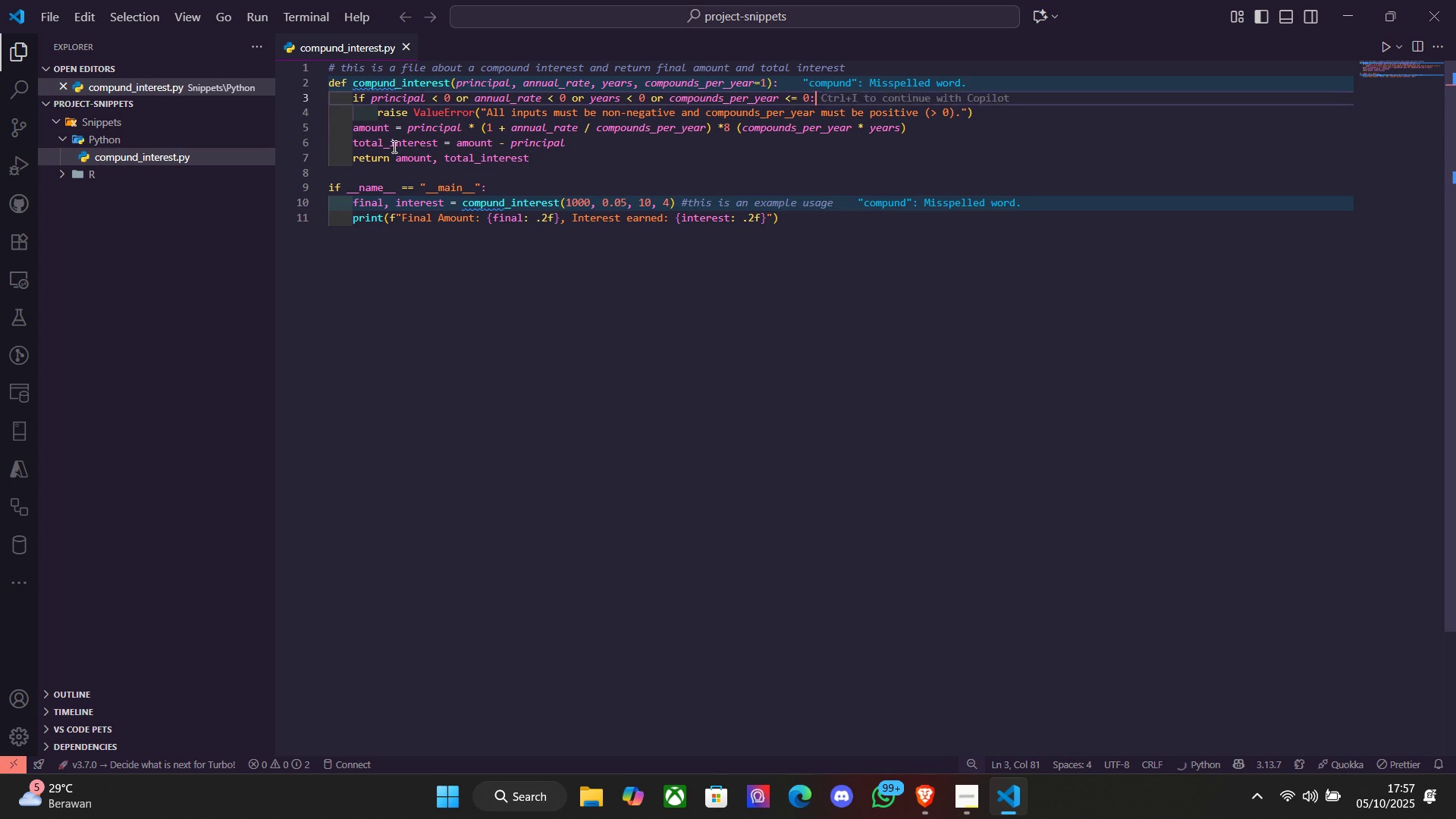 
key(ArrowUp)
 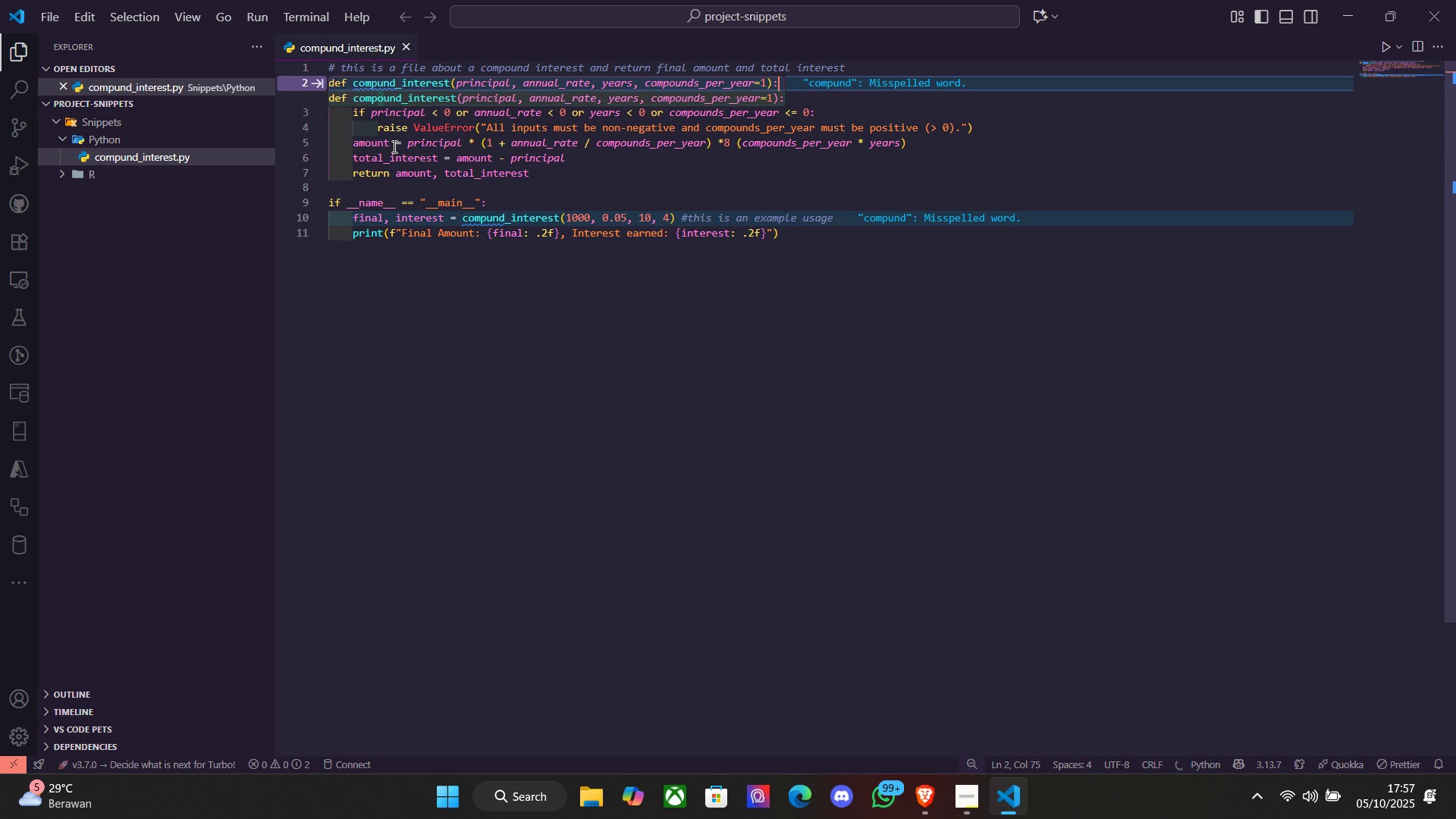 
key(Enter)